 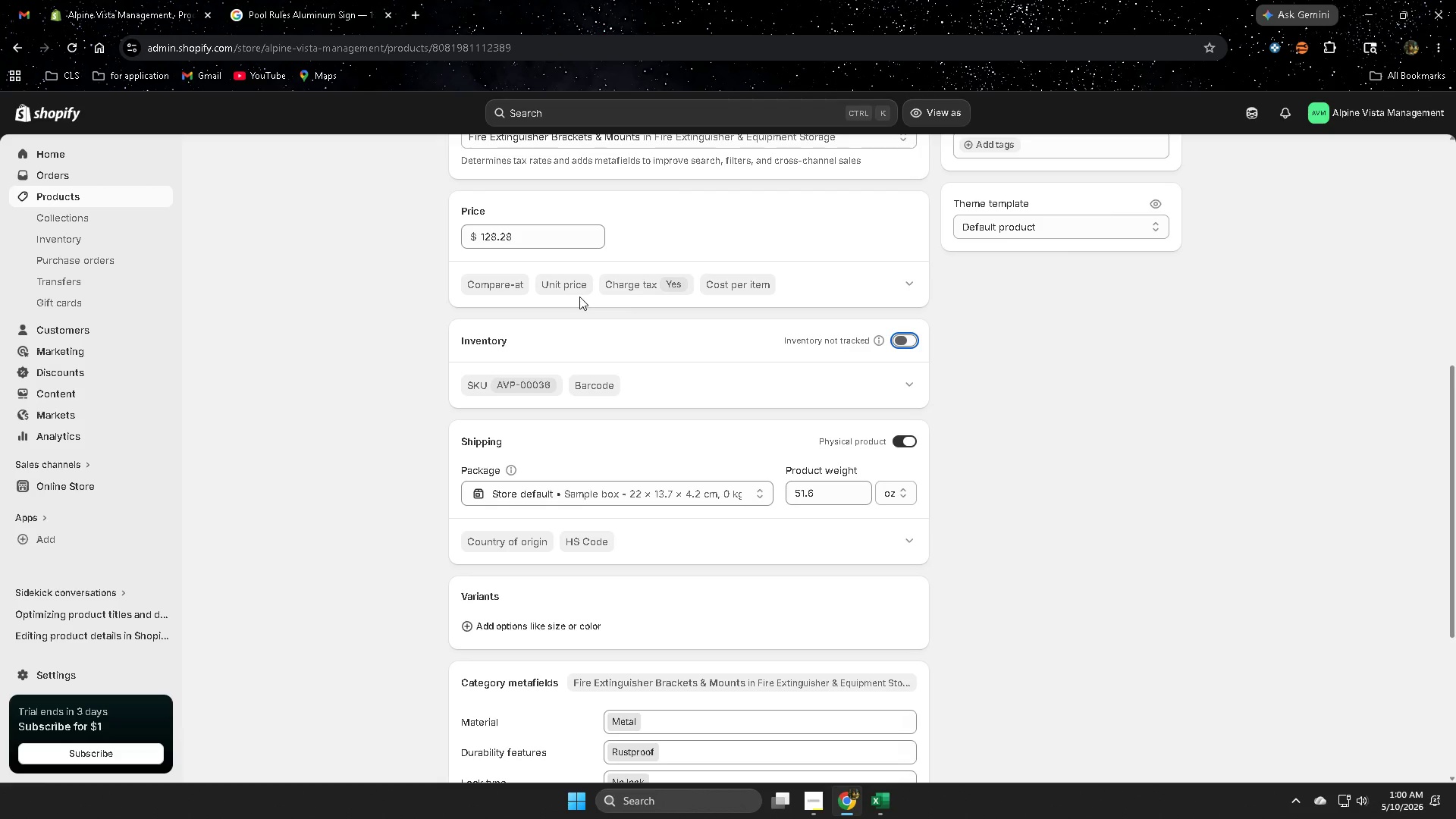 
scroll: coordinate [960, 595], scroll_direction: down, amount: 4.0
 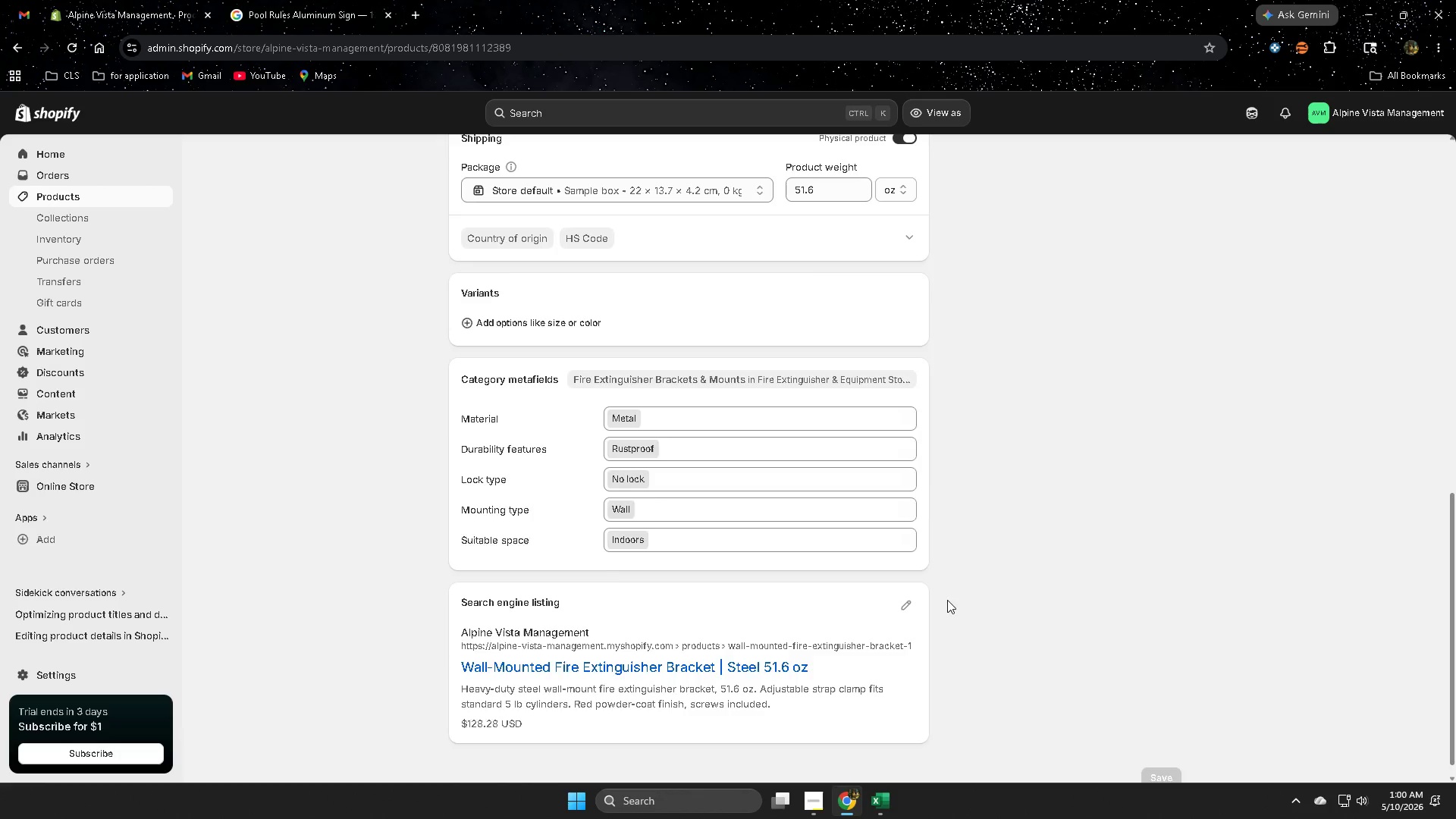 
scroll: coordinate [940, 598], scroll_direction: up, amount: 6.0
 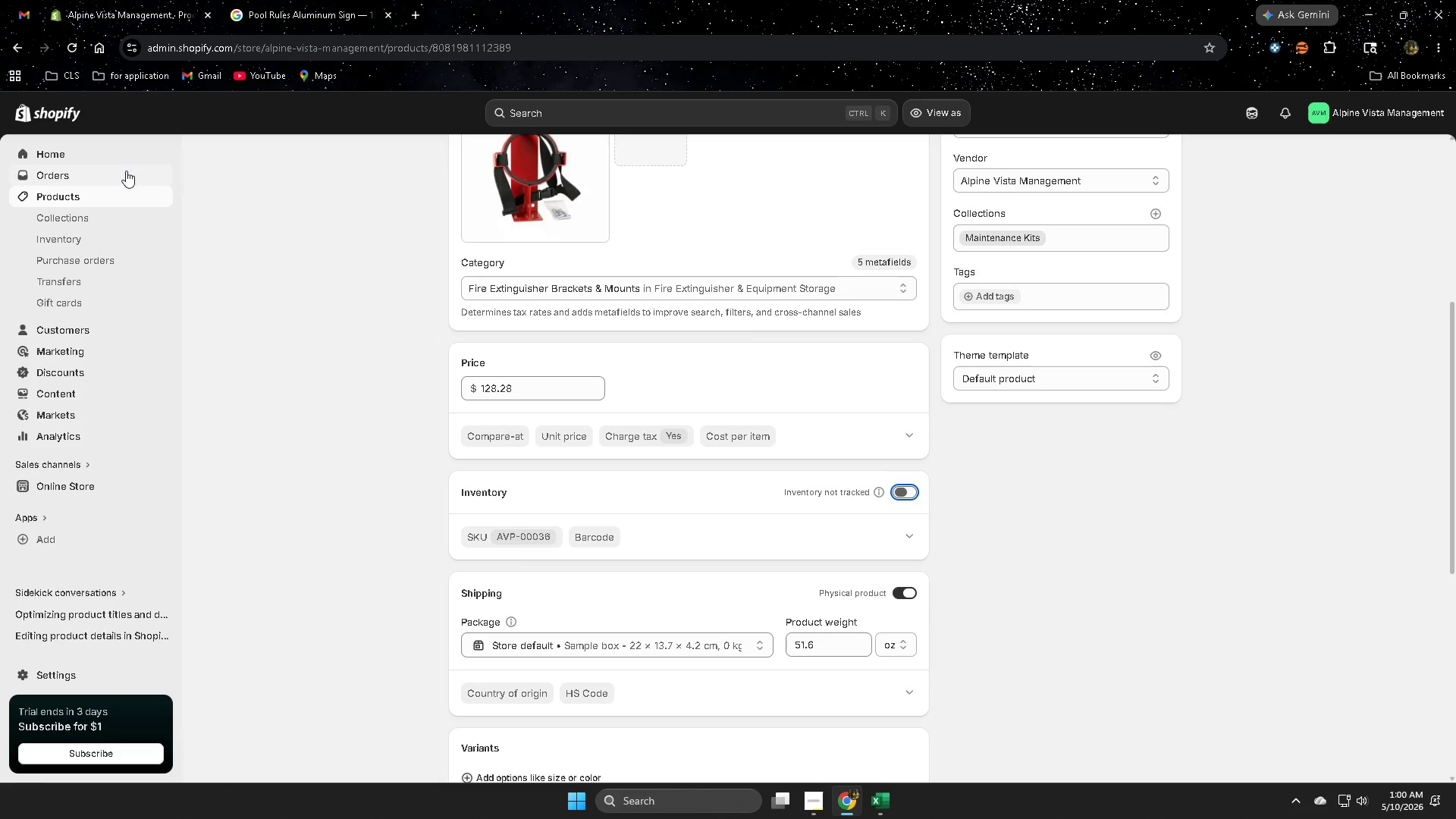 
left_click_drag(start_coordinate=[102, 192], to_coordinate=[99, 198])
 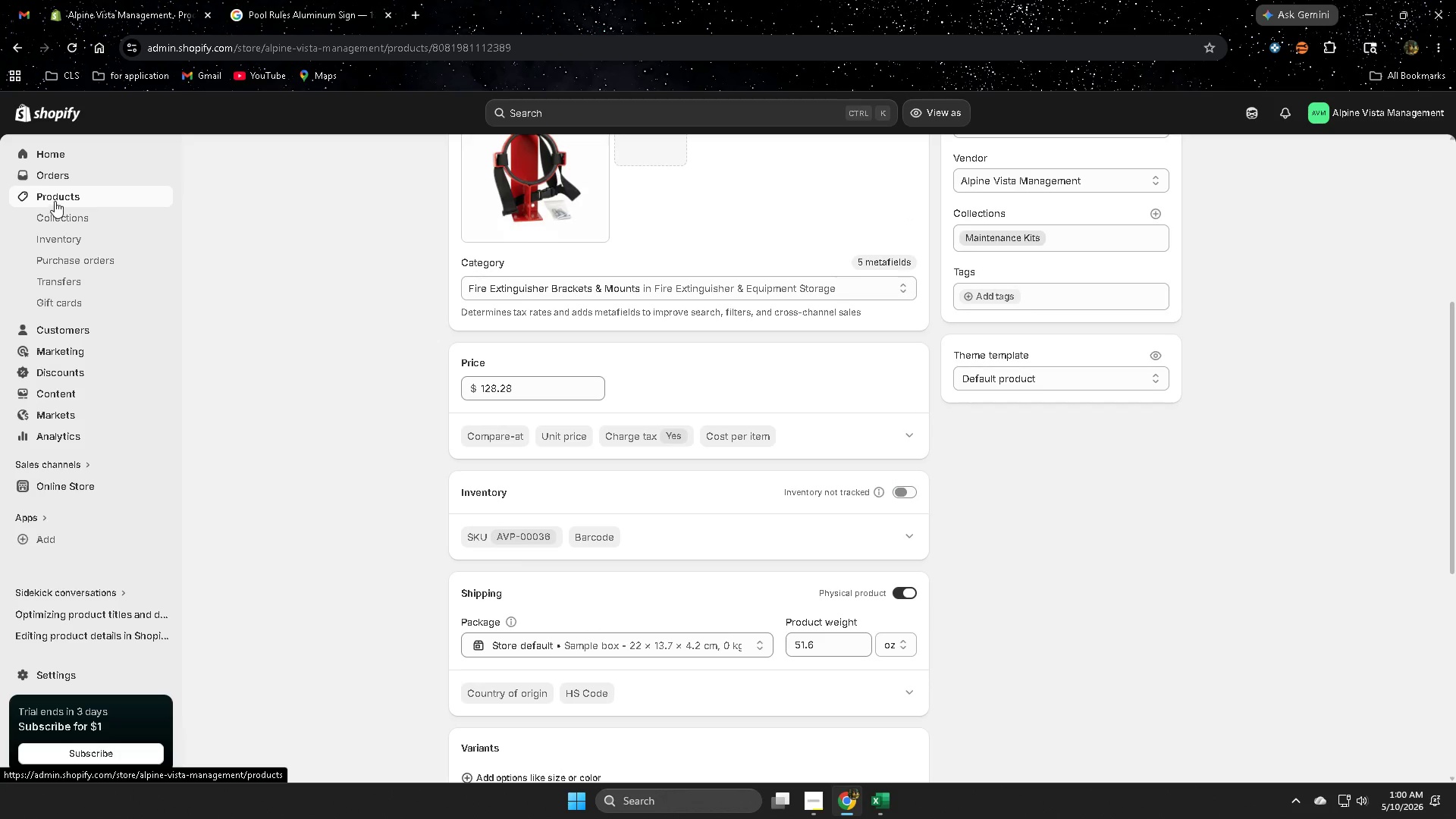 
left_click([62, 196])
 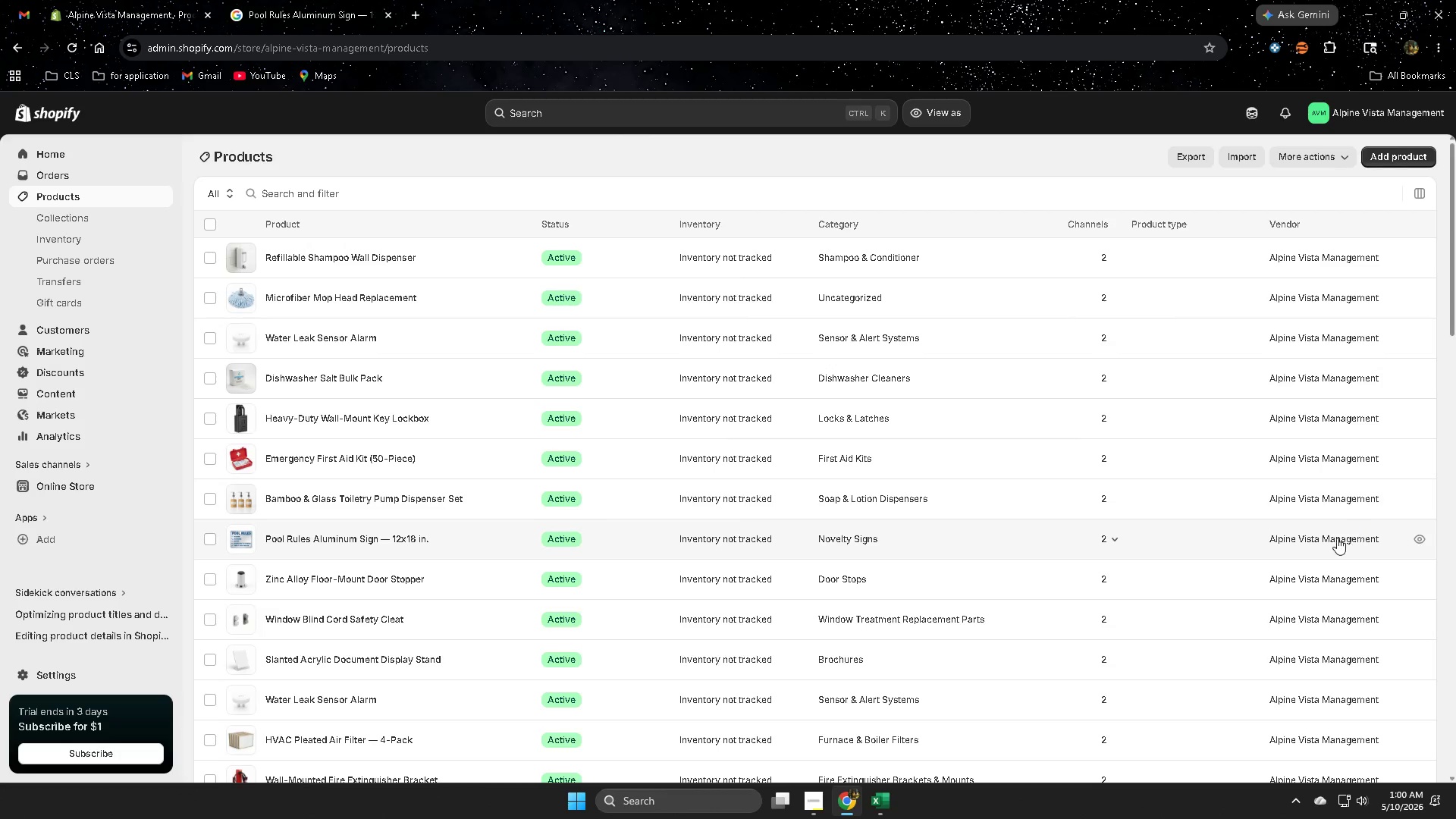 
scroll: coordinate [442, 614], scroll_direction: down, amount: 5.0
 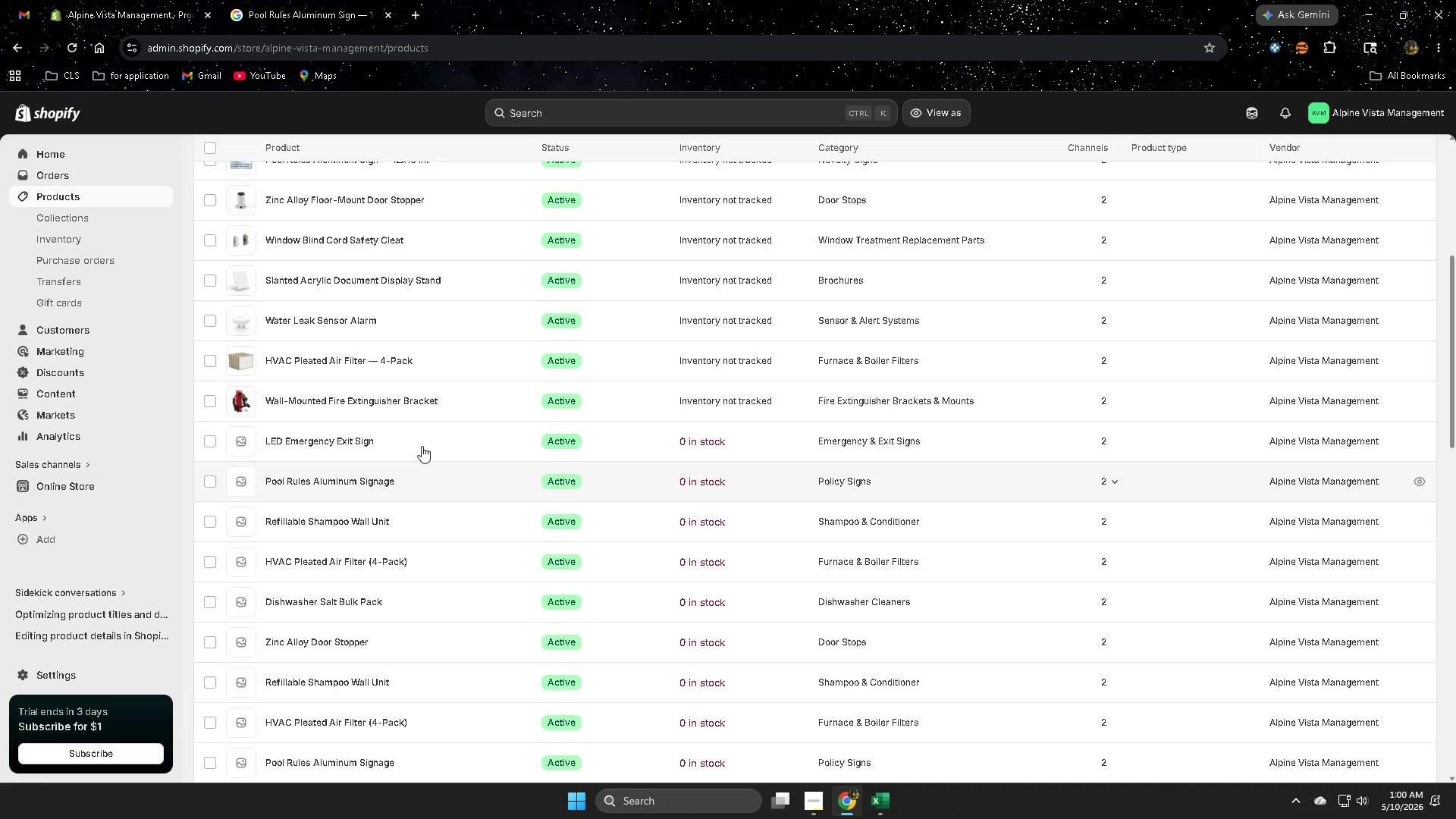 
left_click([422, 441])
 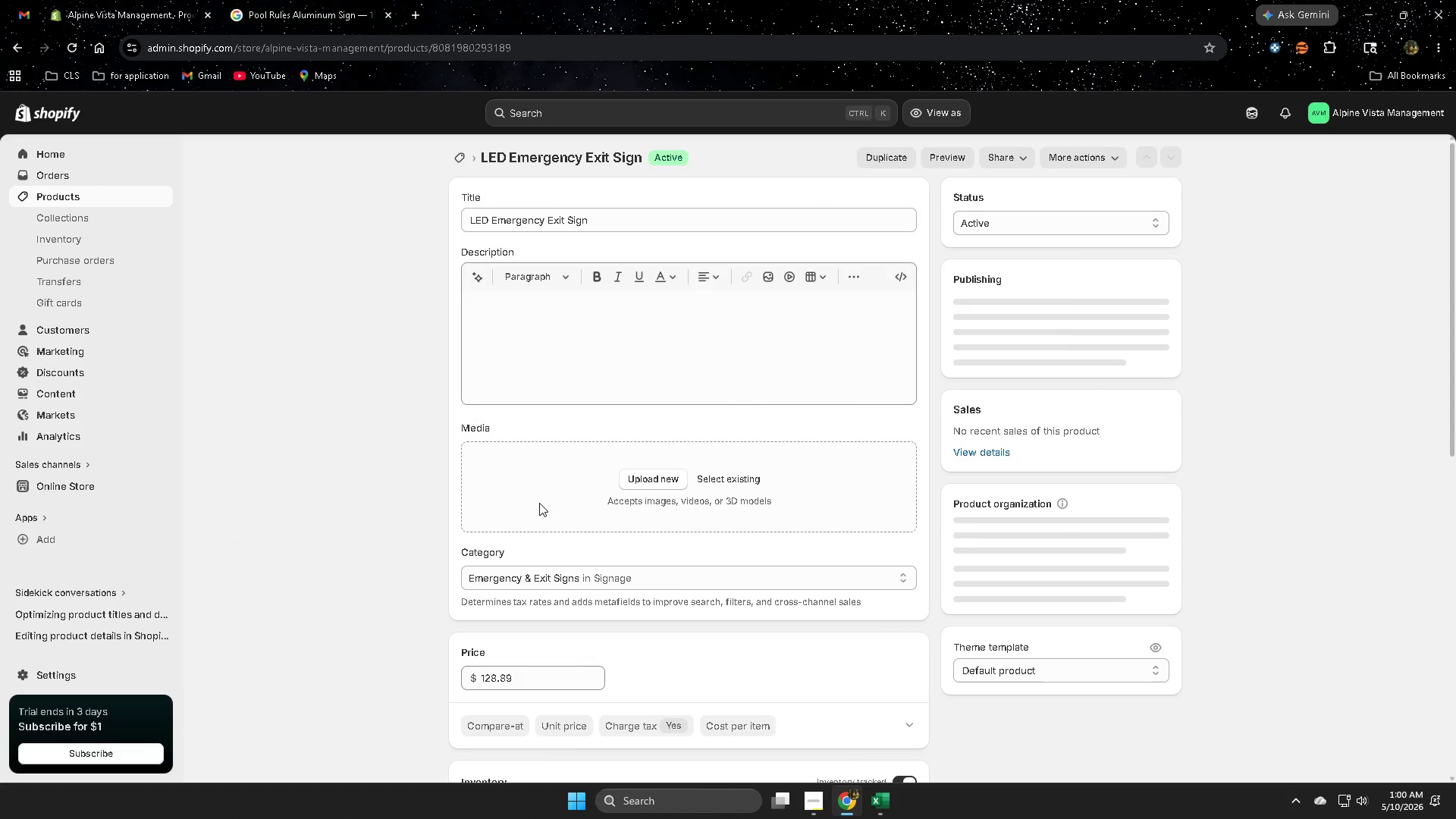 
scroll: coordinate [580, 506], scroll_direction: down, amount: 4.0
 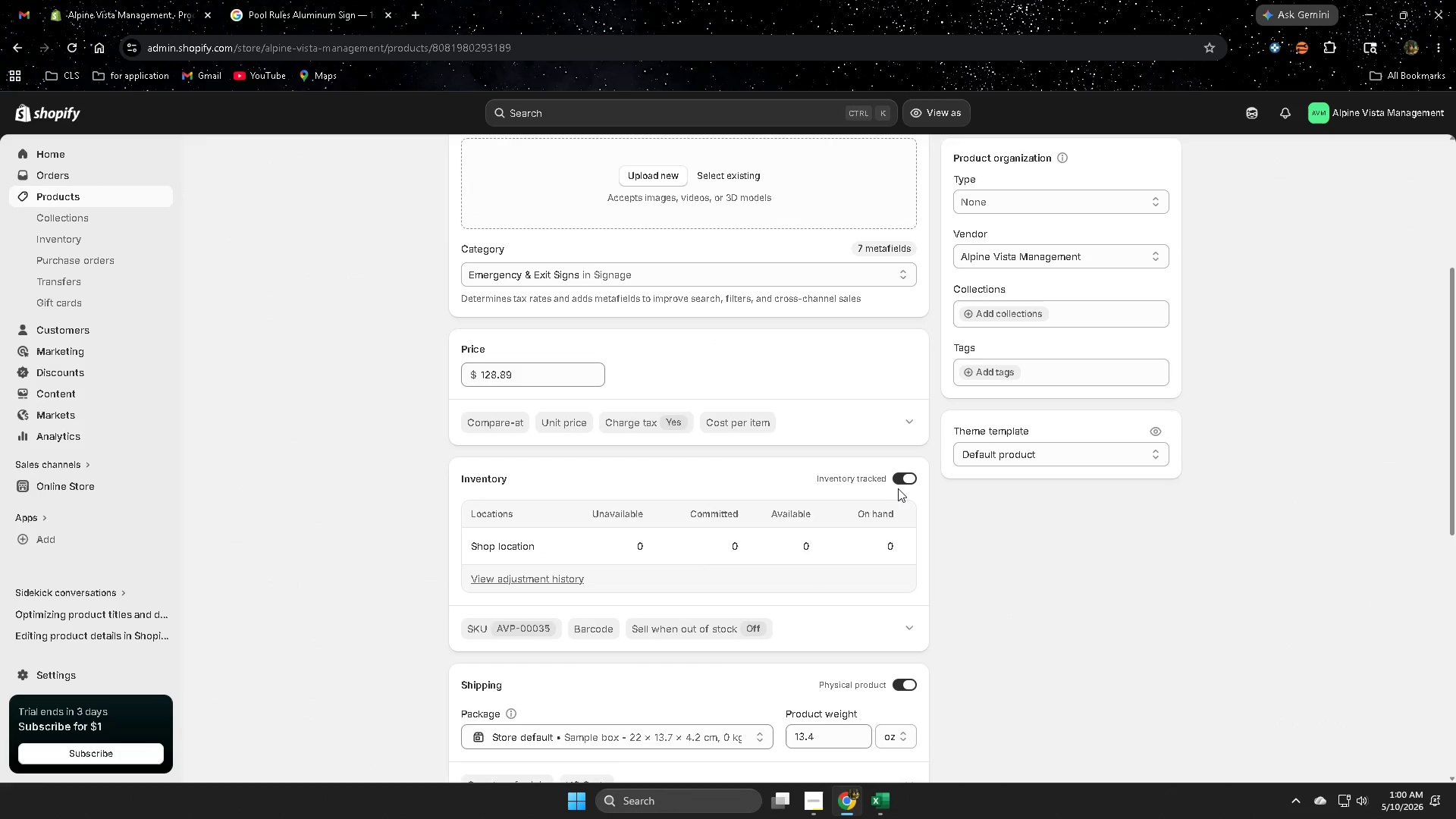 
left_click([901, 479])
 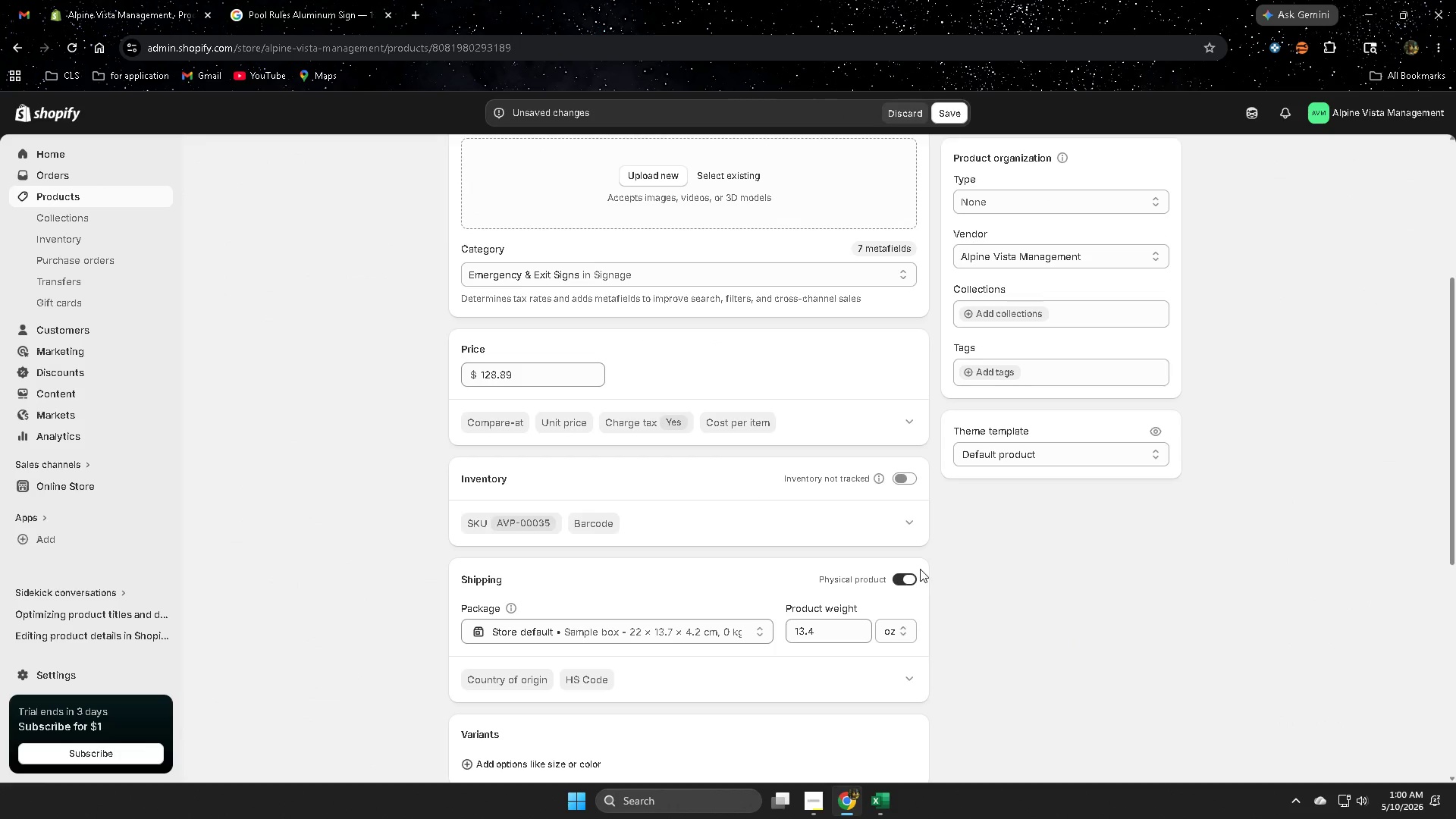 
scroll: coordinate [982, 576], scroll_direction: down, amount: 2.0
 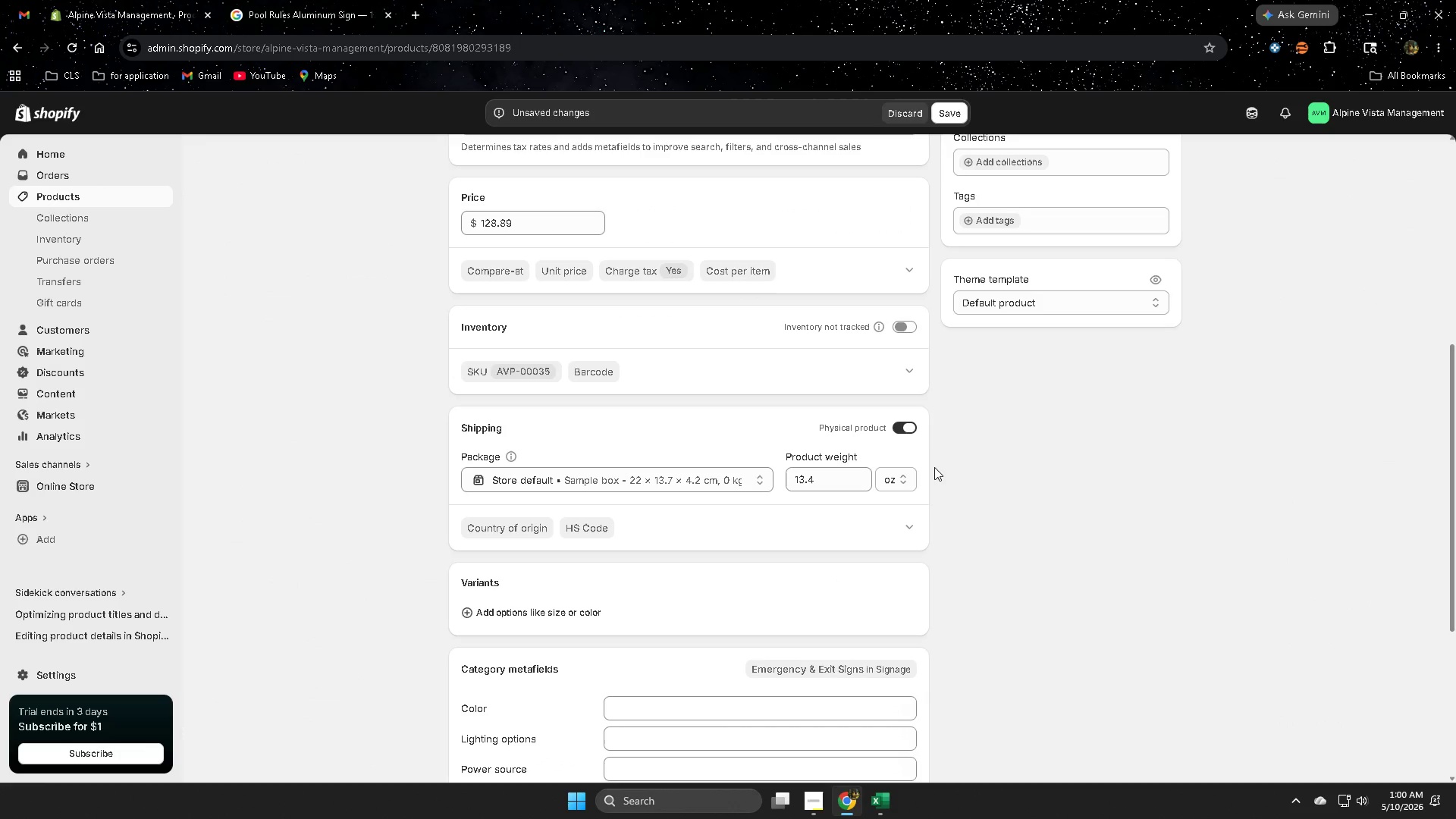 
scroll: coordinate [920, 466], scroll_direction: none, amount: 0.0
 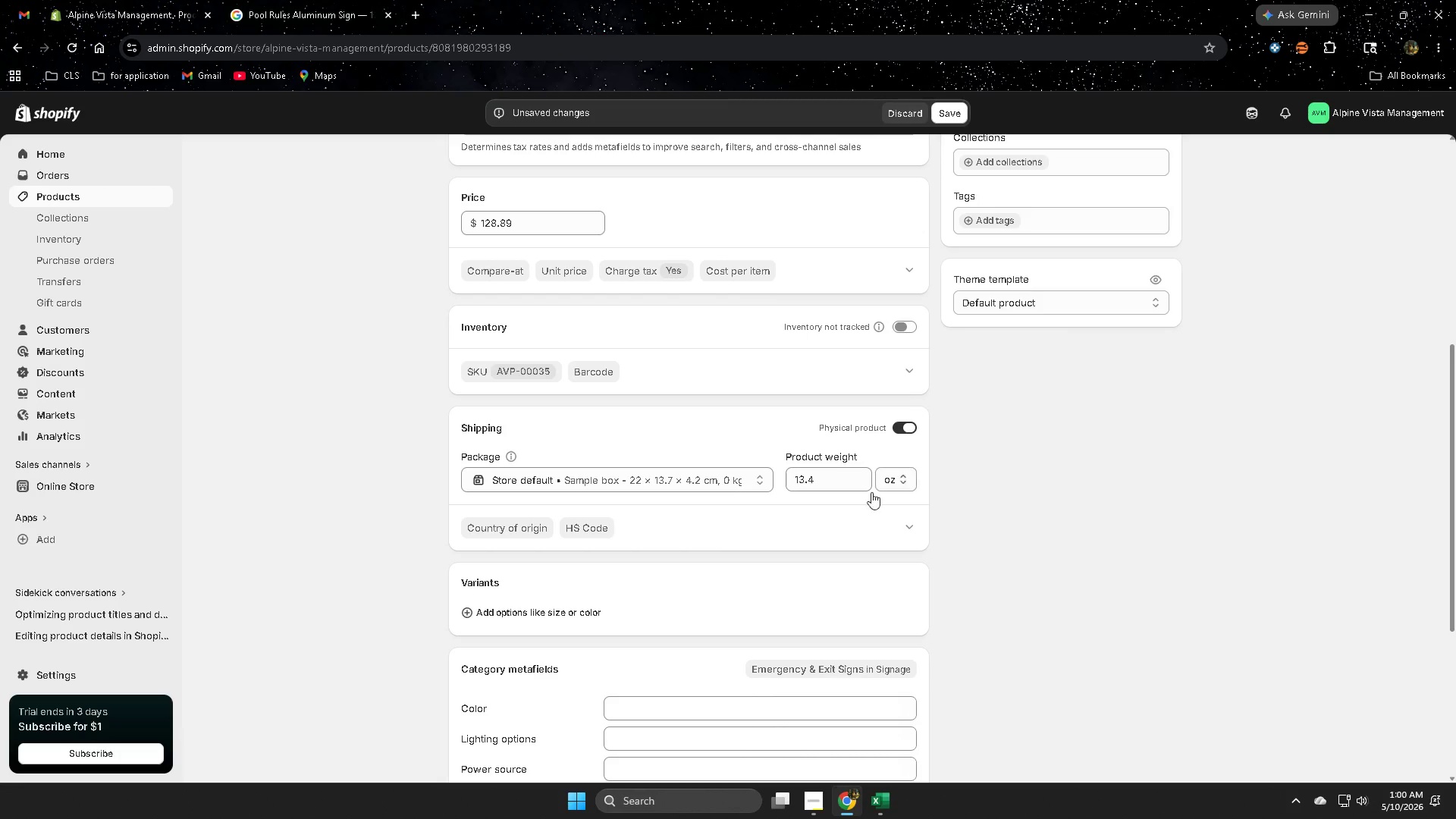 
scroll: coordinate [852, 501], scroll_direction: up, amount: 4.0
 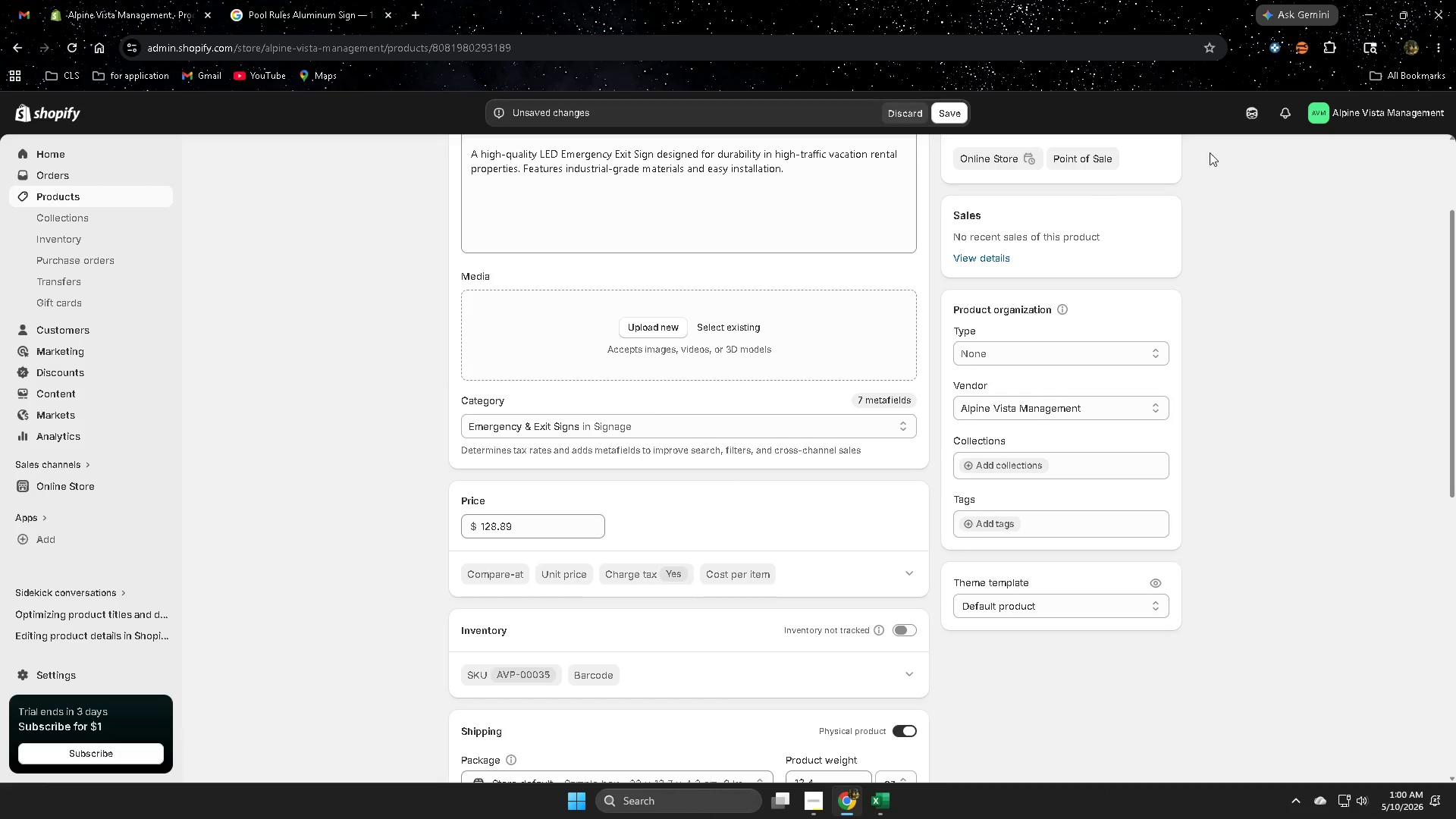 
left_click([1252, 118])
 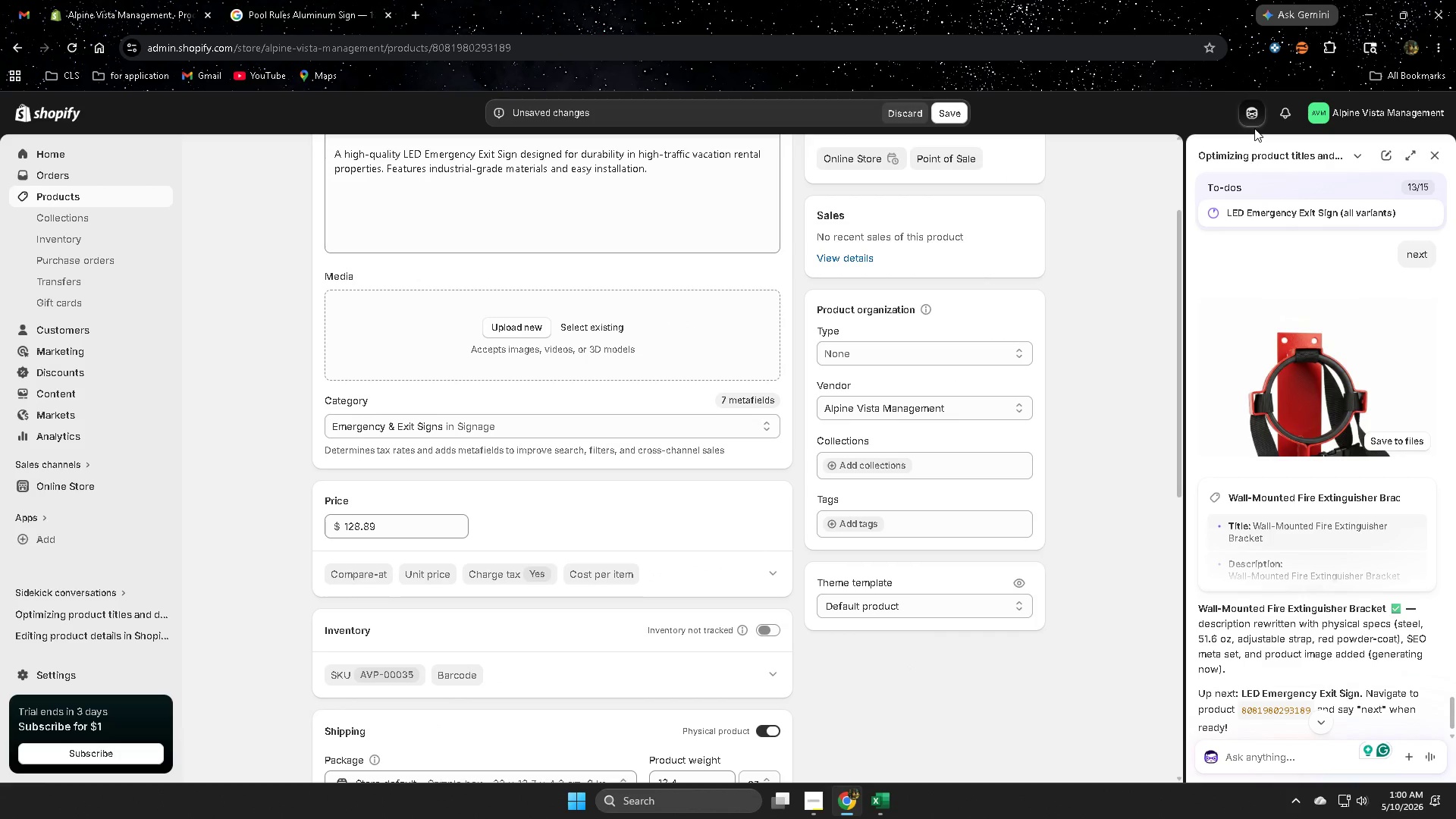 
type(next)
 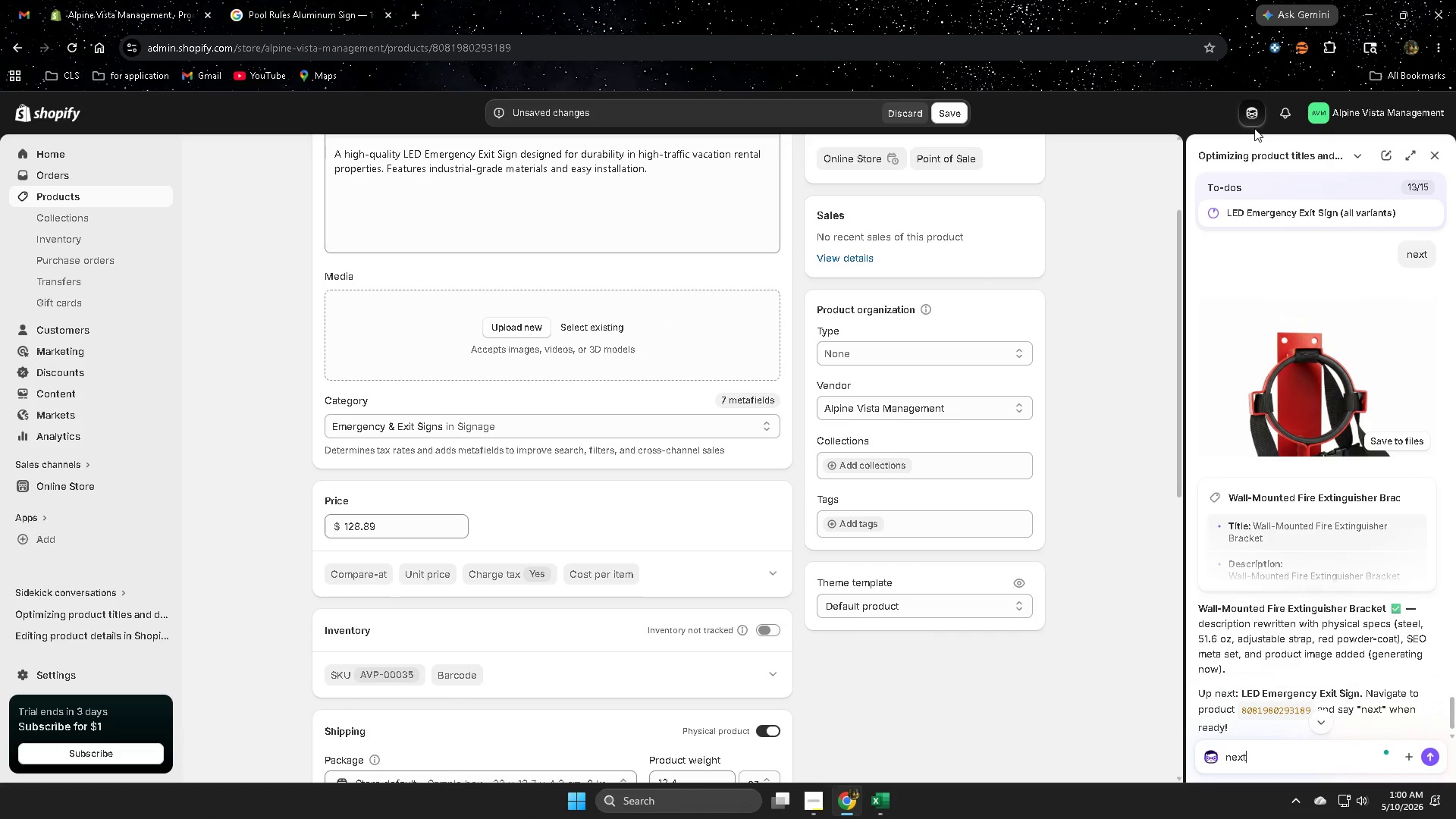 
key(Enter)
 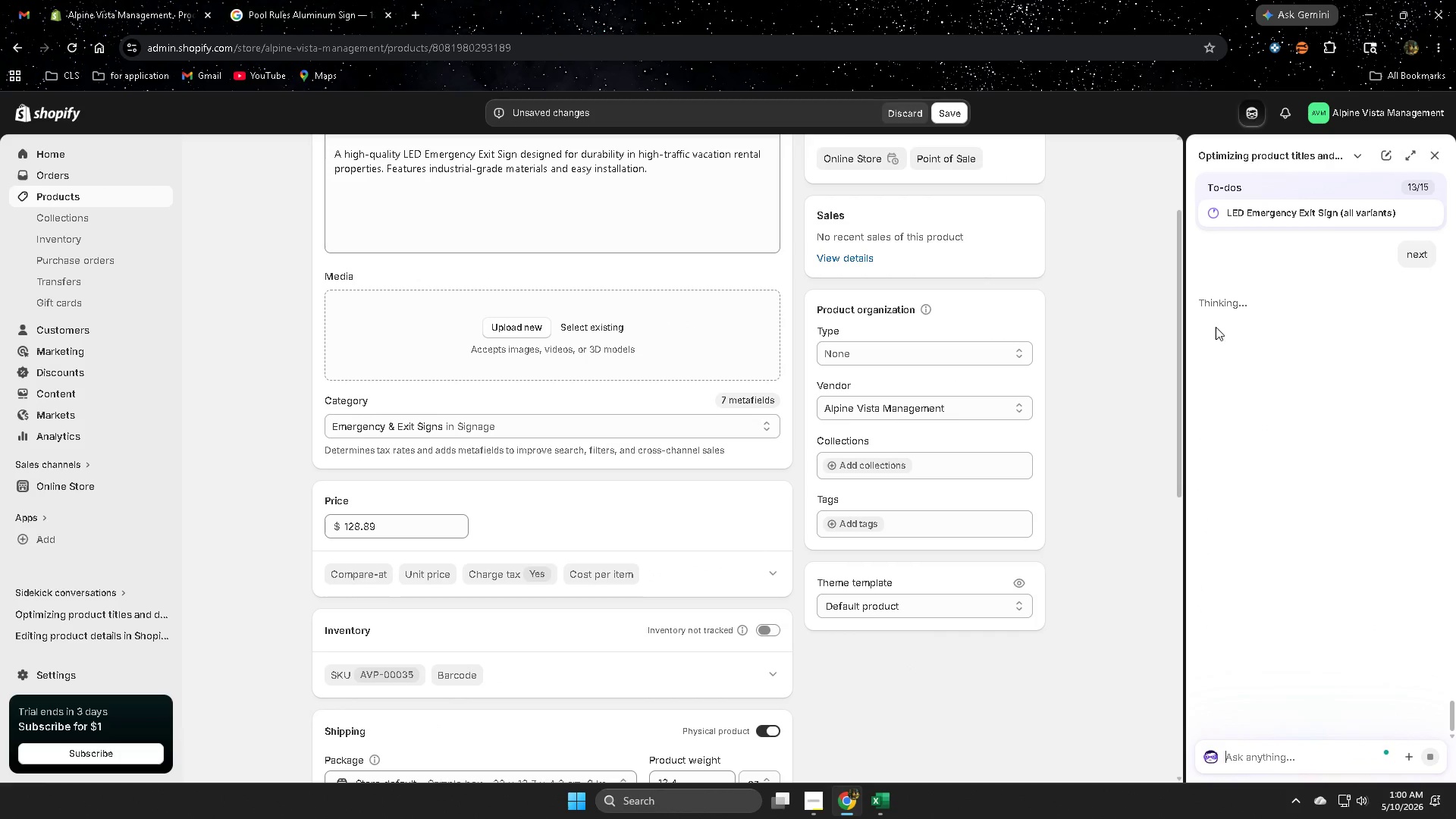 
scroll: coordinate [1080, 445], scroll_direction: down, amount: 13.0